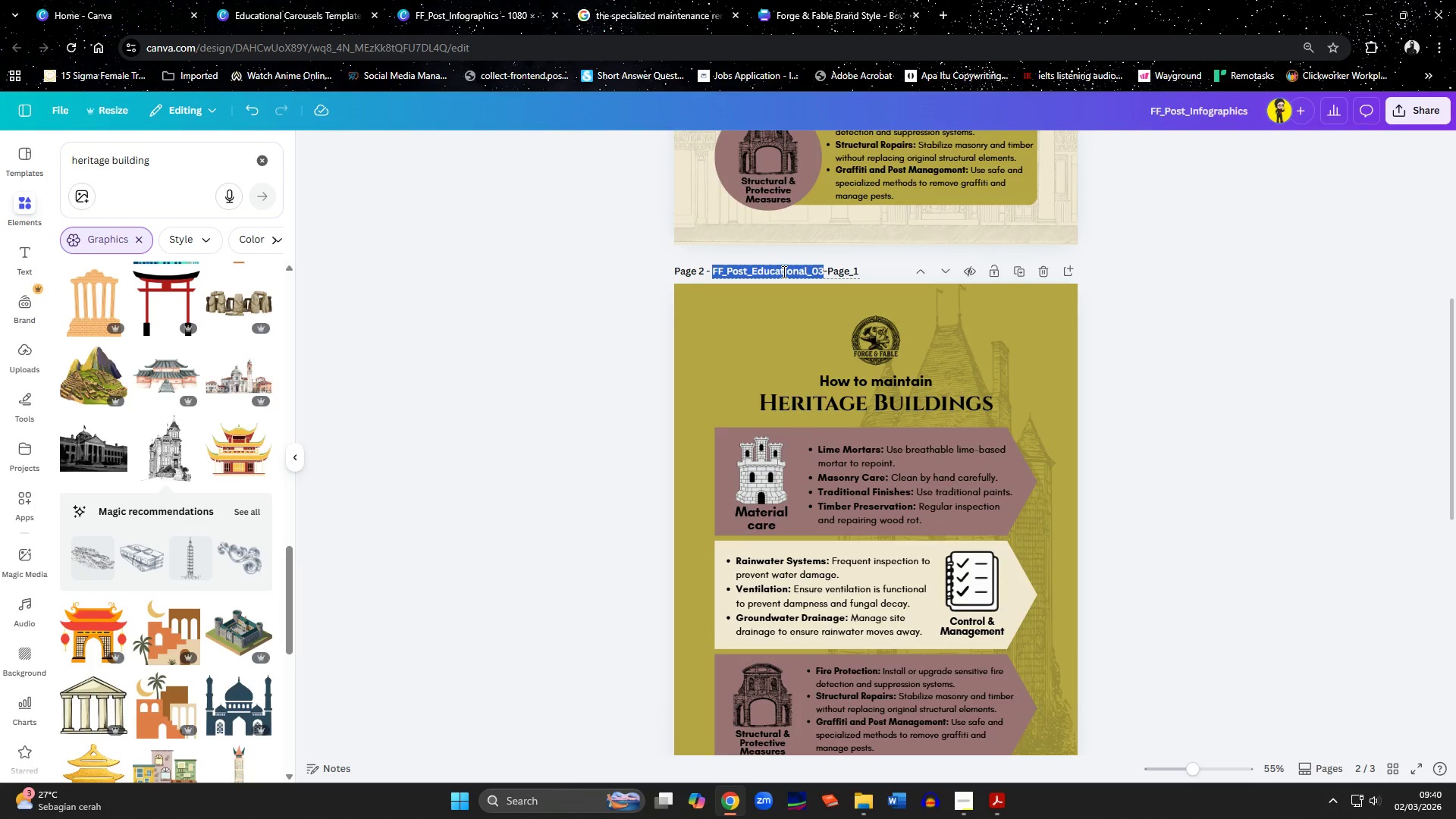 
key(Control+V)
 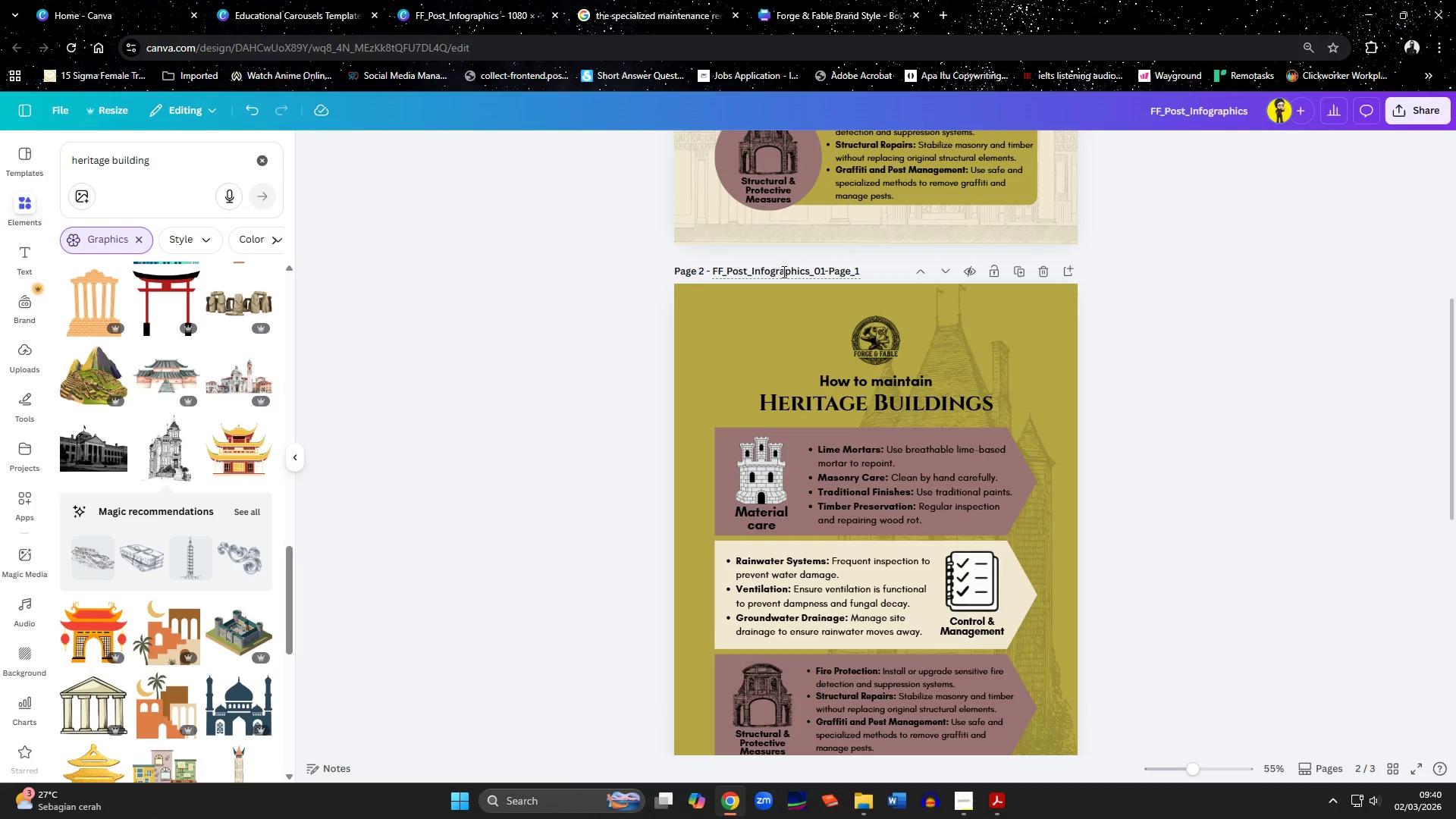 
key(Control+A)
 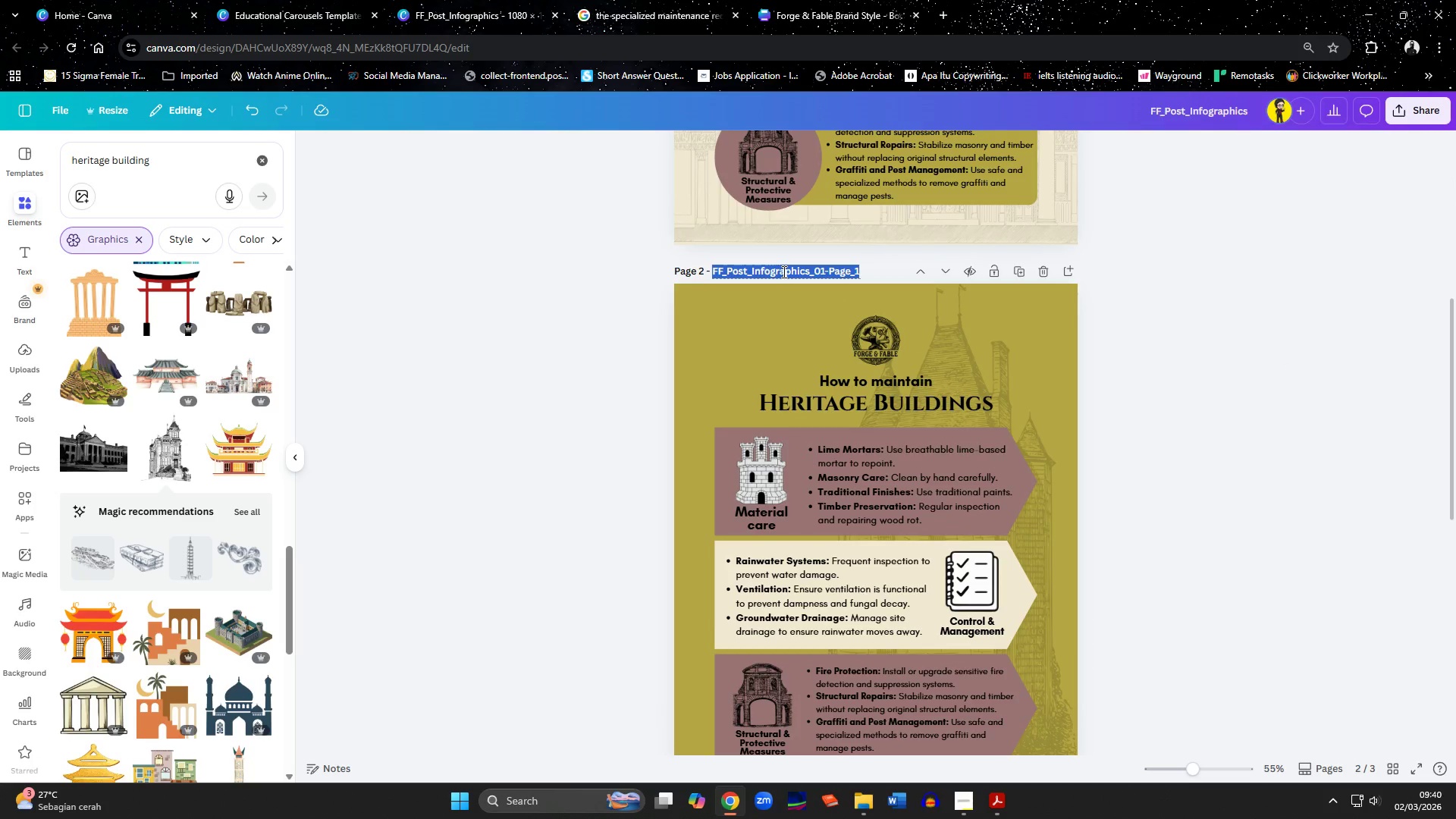 
key(Control+V)
 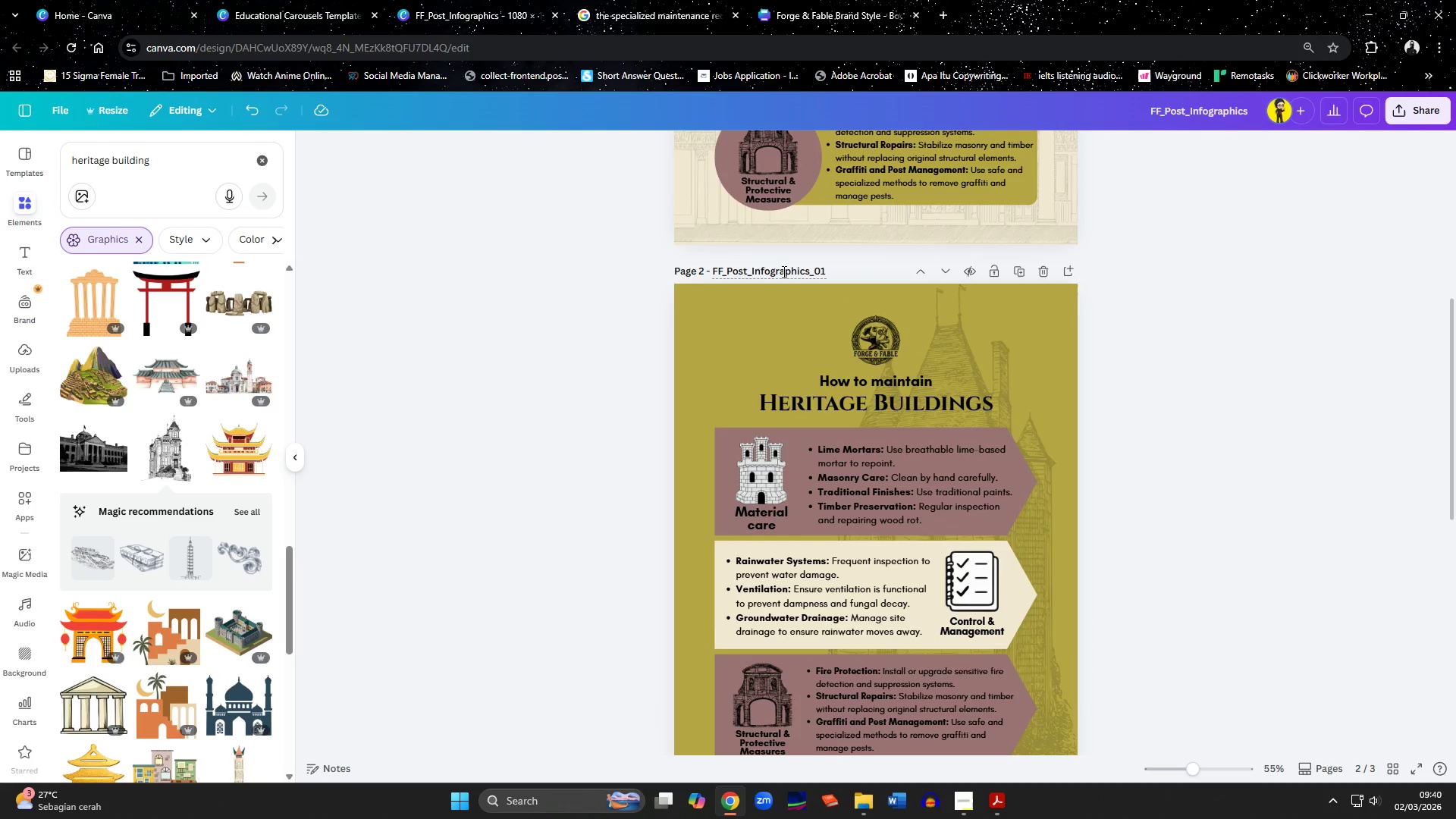 
key(Backspace)
 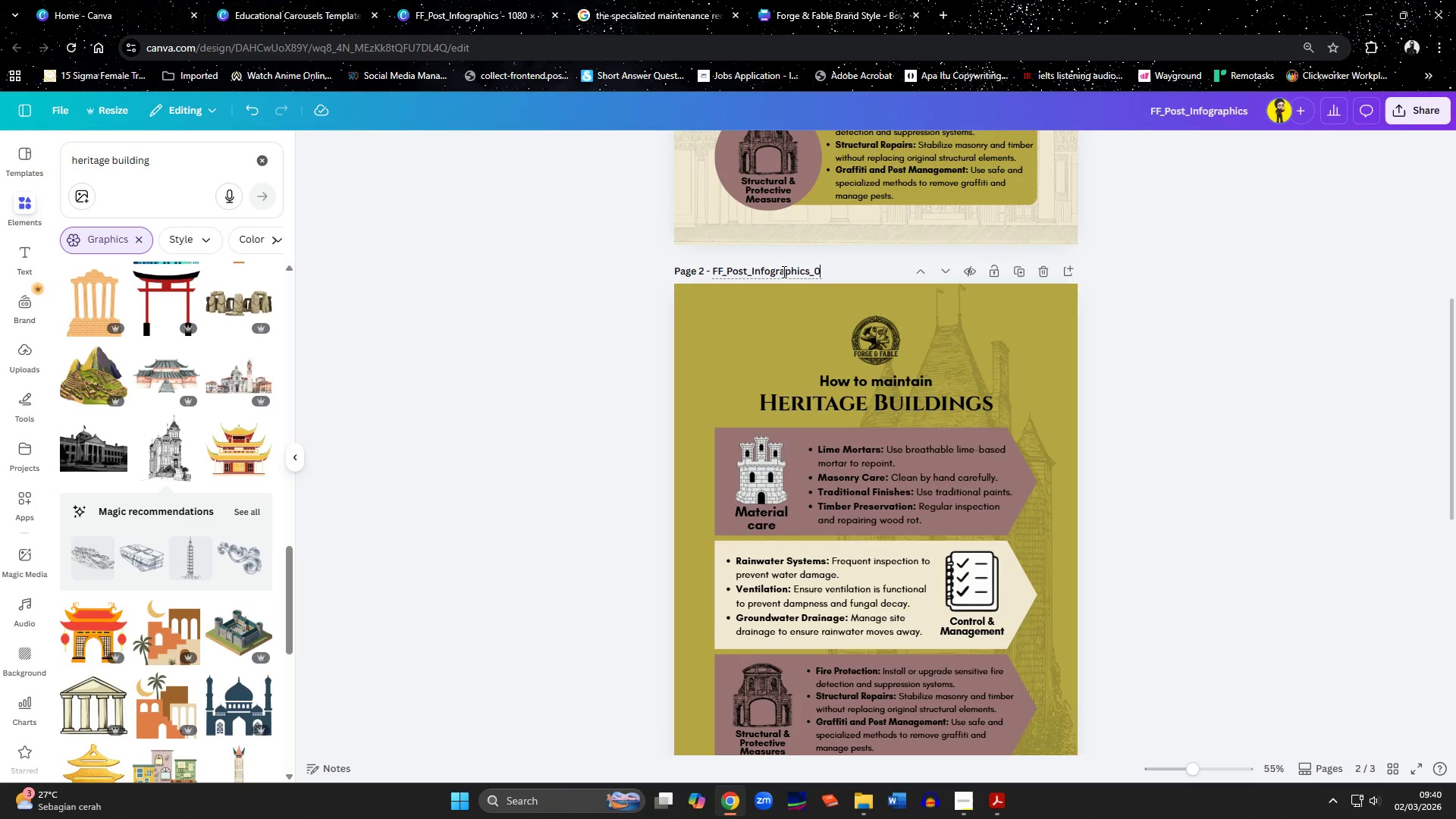 
key(2)
 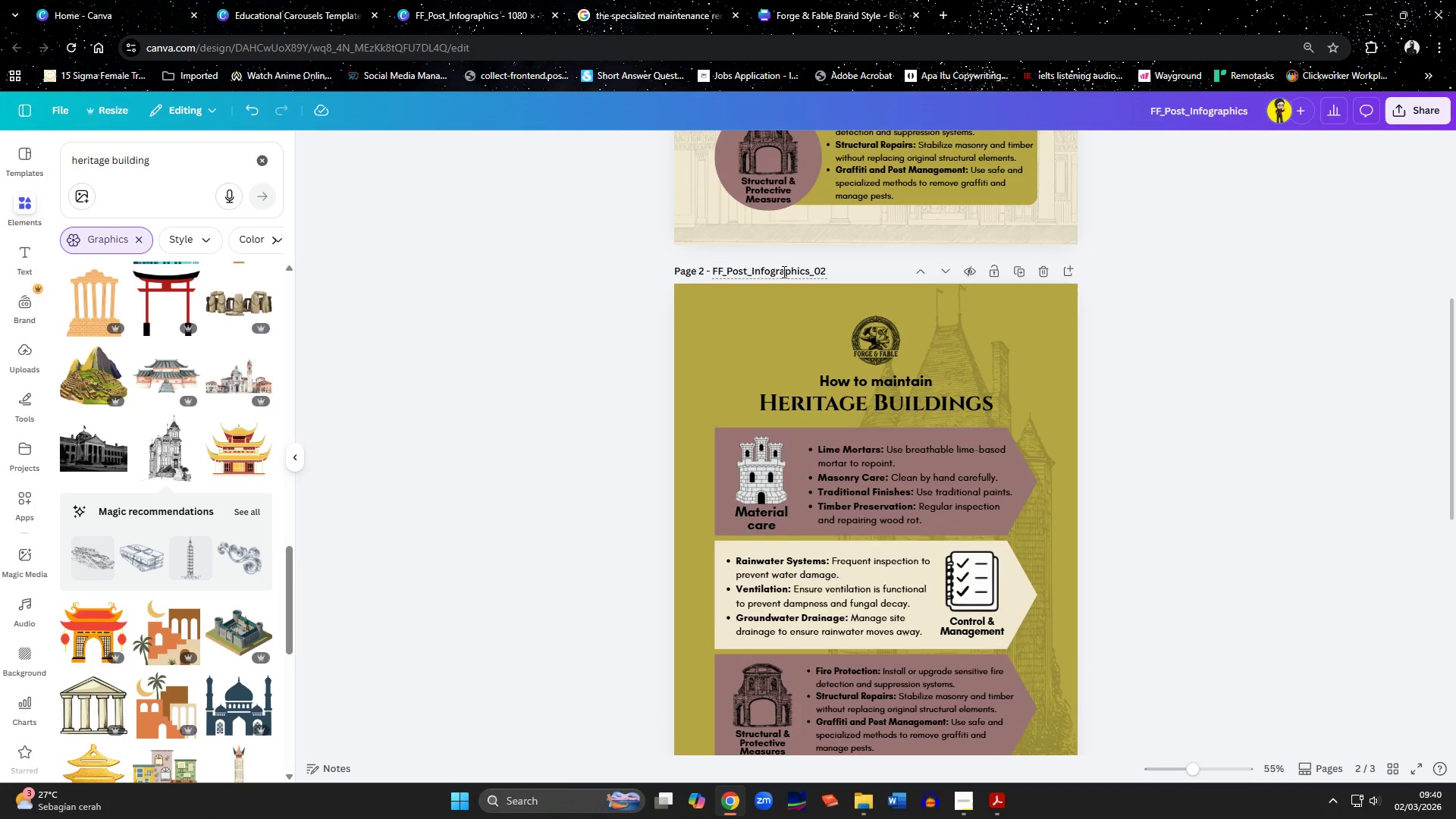 
scroll: coordinate [779, 317], scroll_direction: down, amount: 5.0
 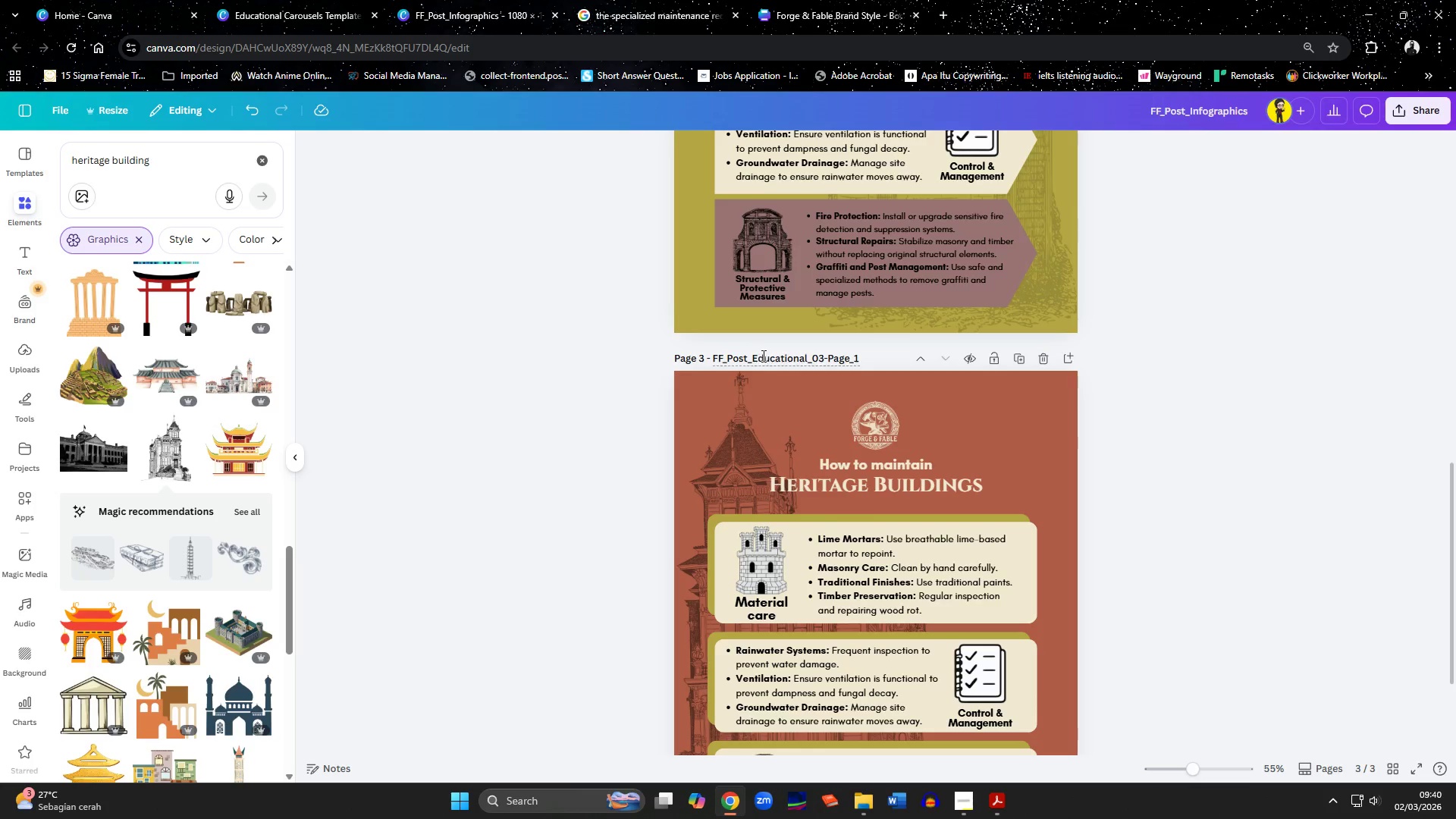 
double_click([763, 357])
 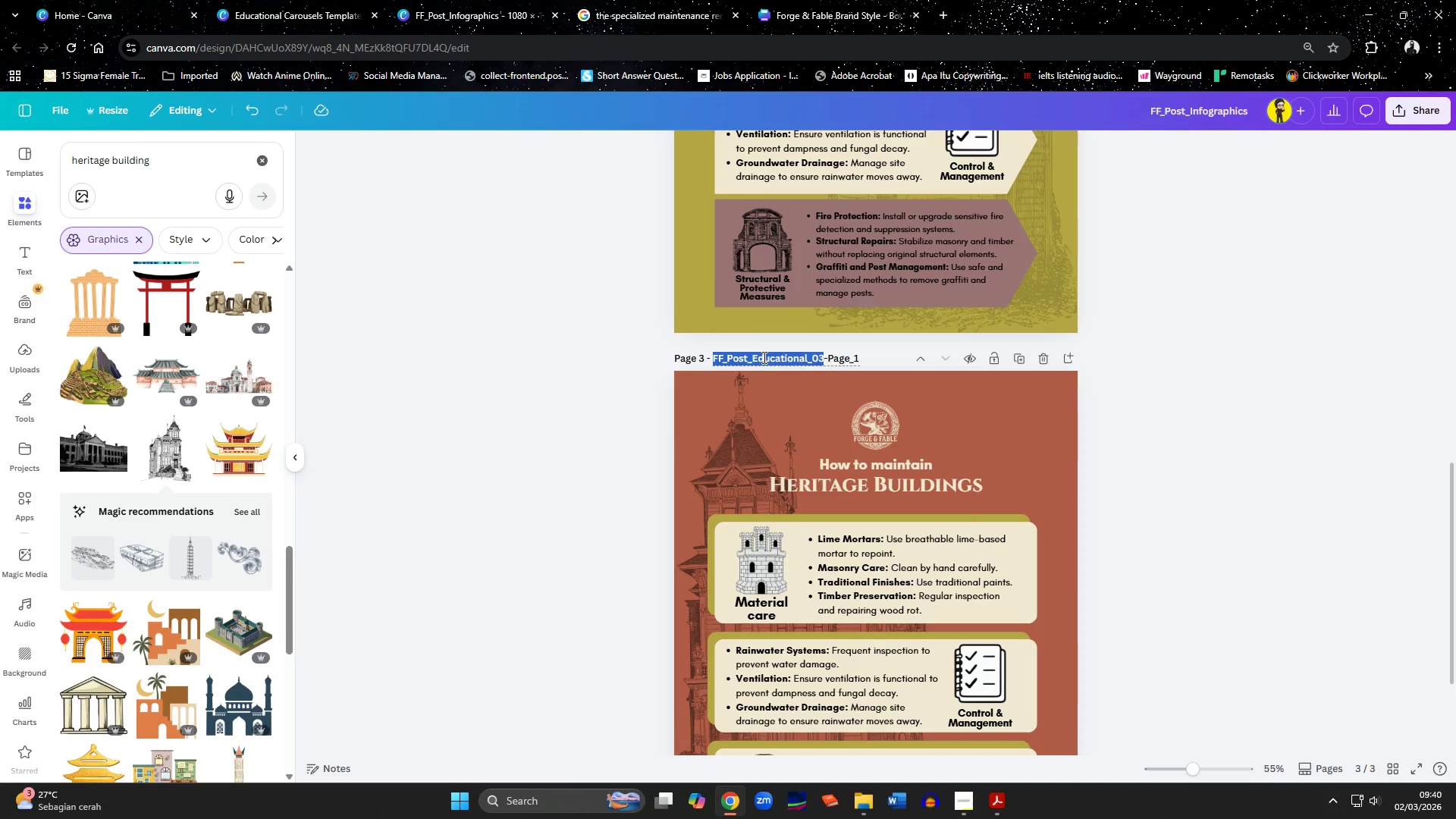 
key(Control+A)
 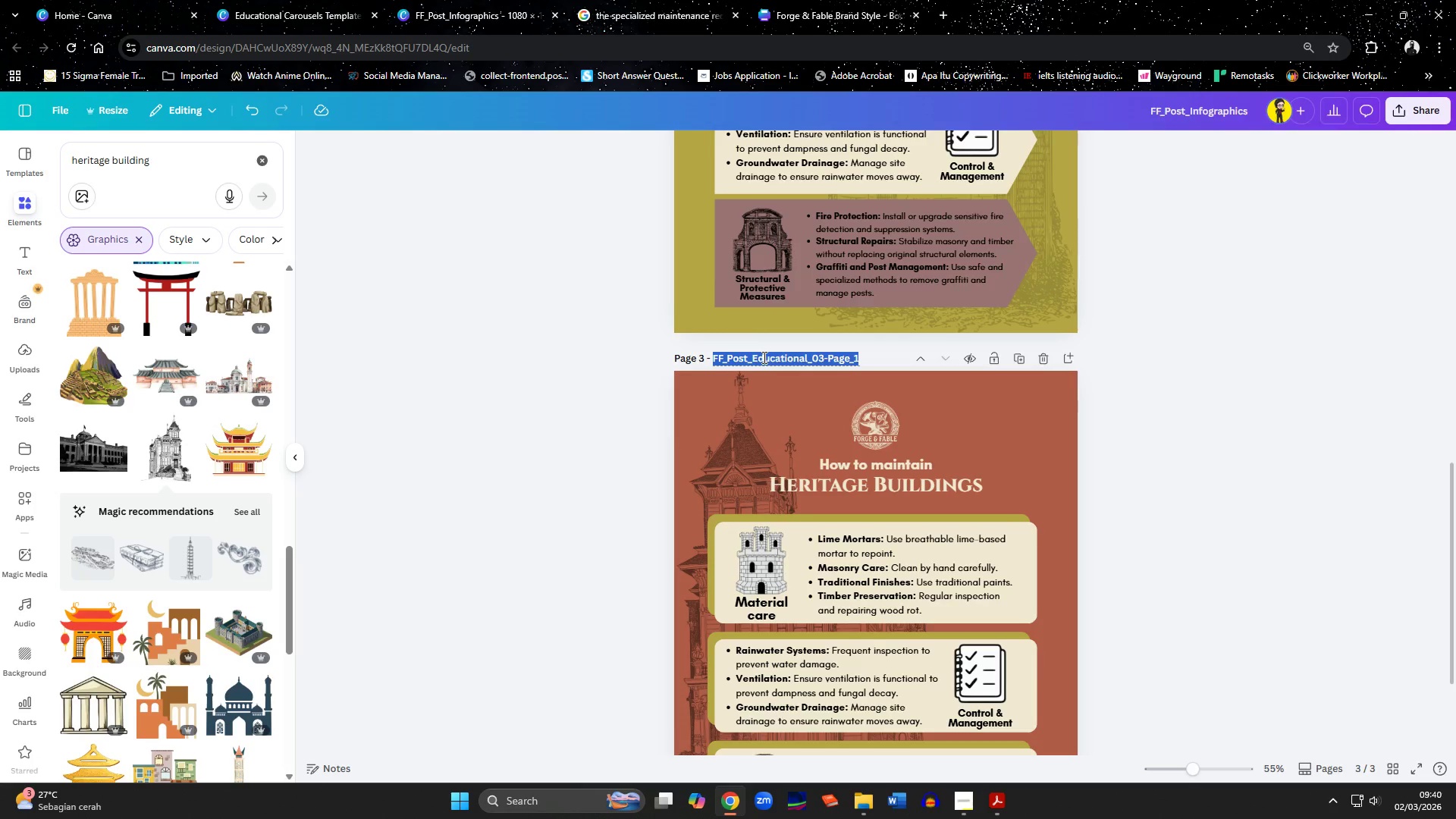 
key(Control+V)
 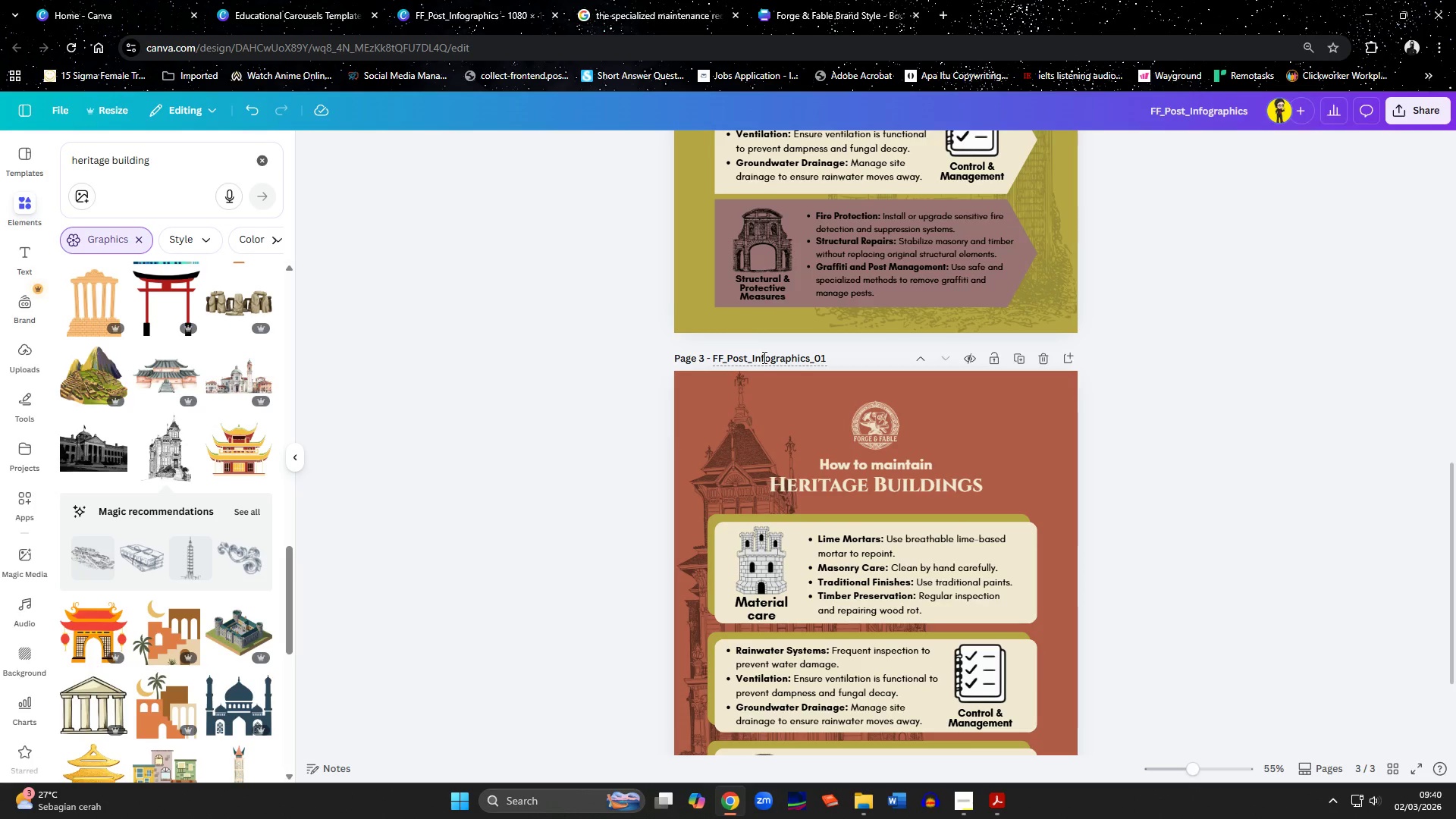 
key(Backspace)
 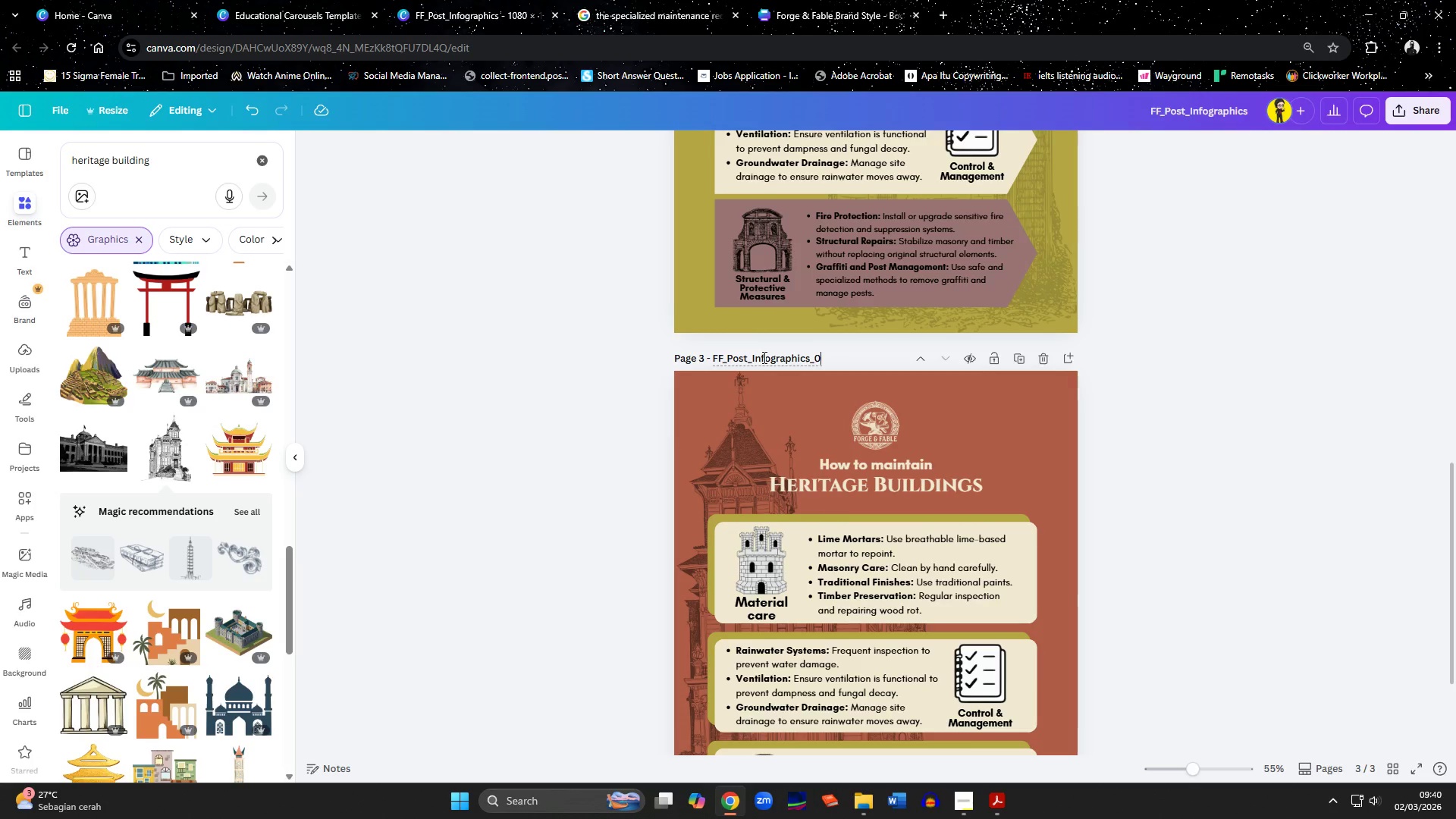 
key(3)
 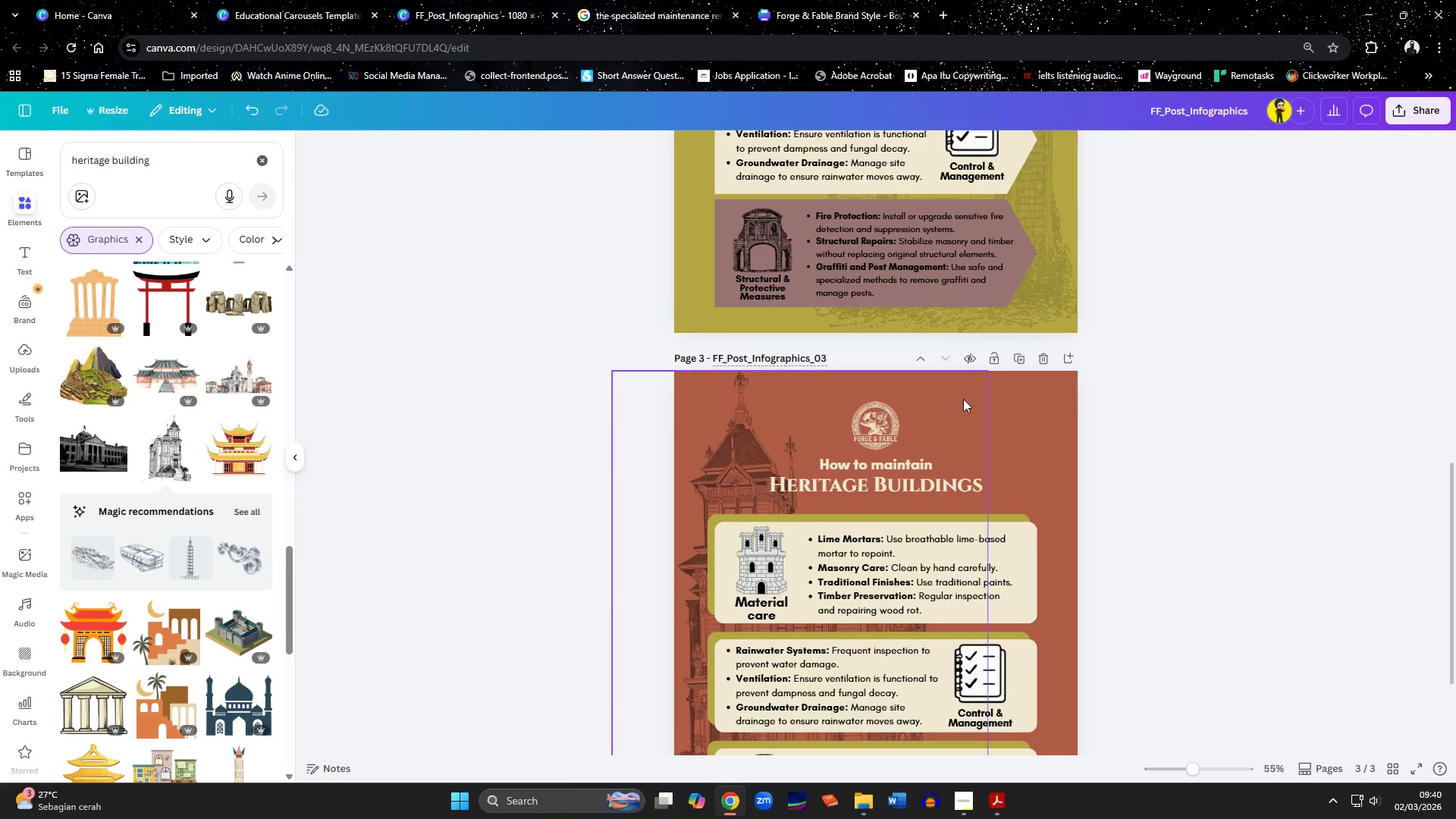 
left_click([1271, 434])
 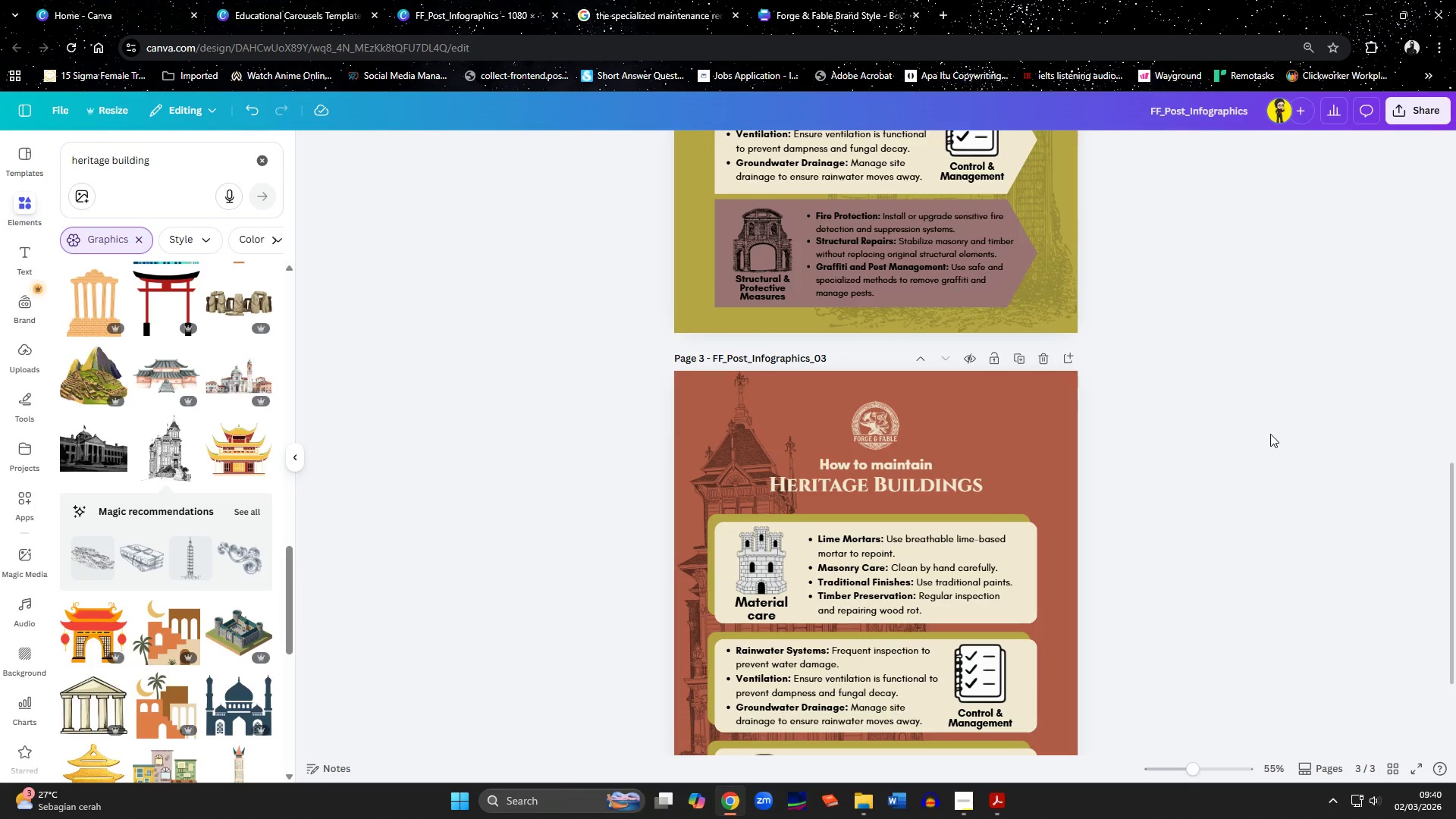 
scroll: coordinate [1268, 434], scroll_direction: down, amount: 5.0
 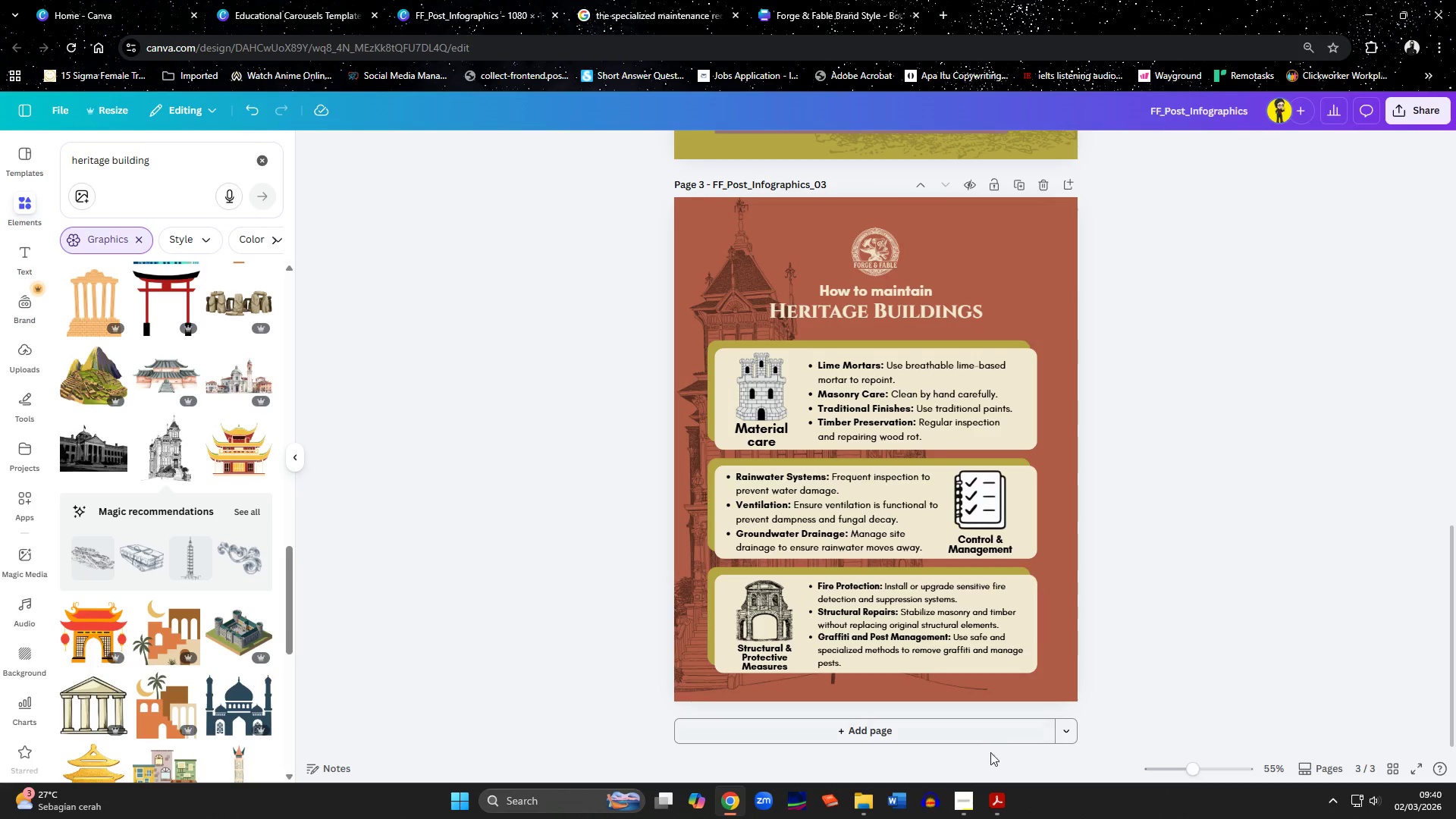 
left_click([965, 801])